 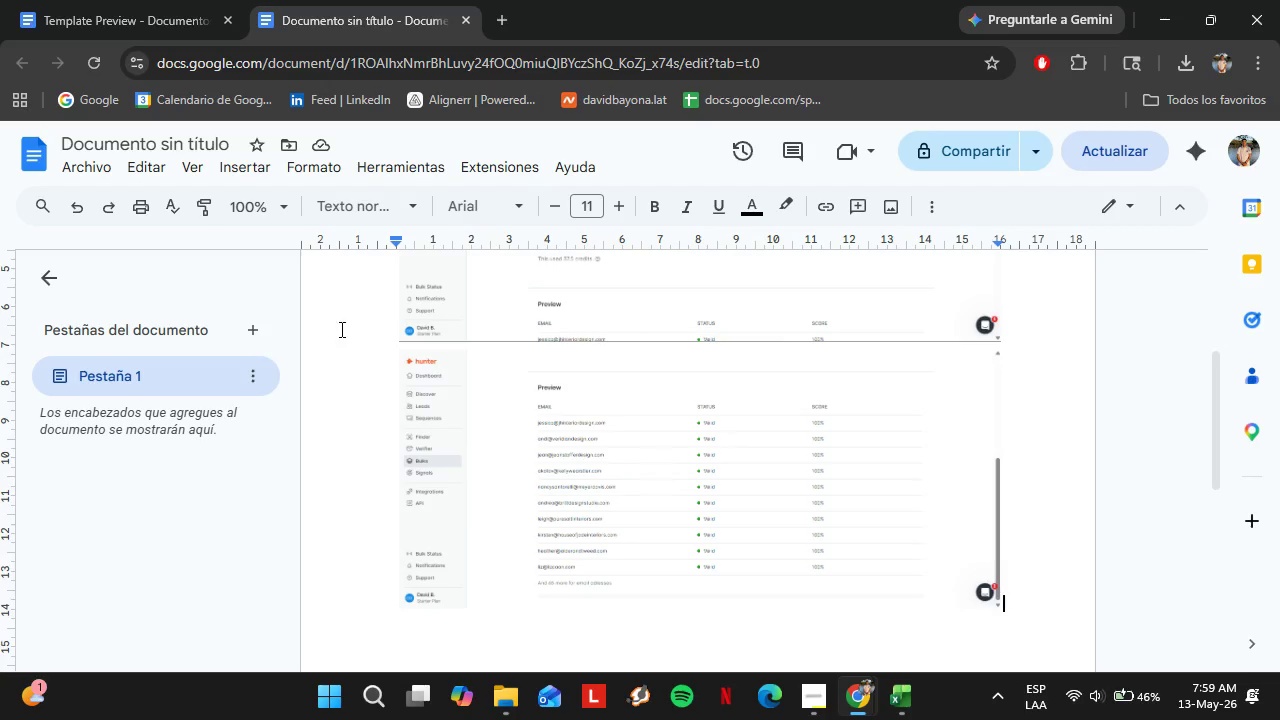 
double_click([176, 141])
 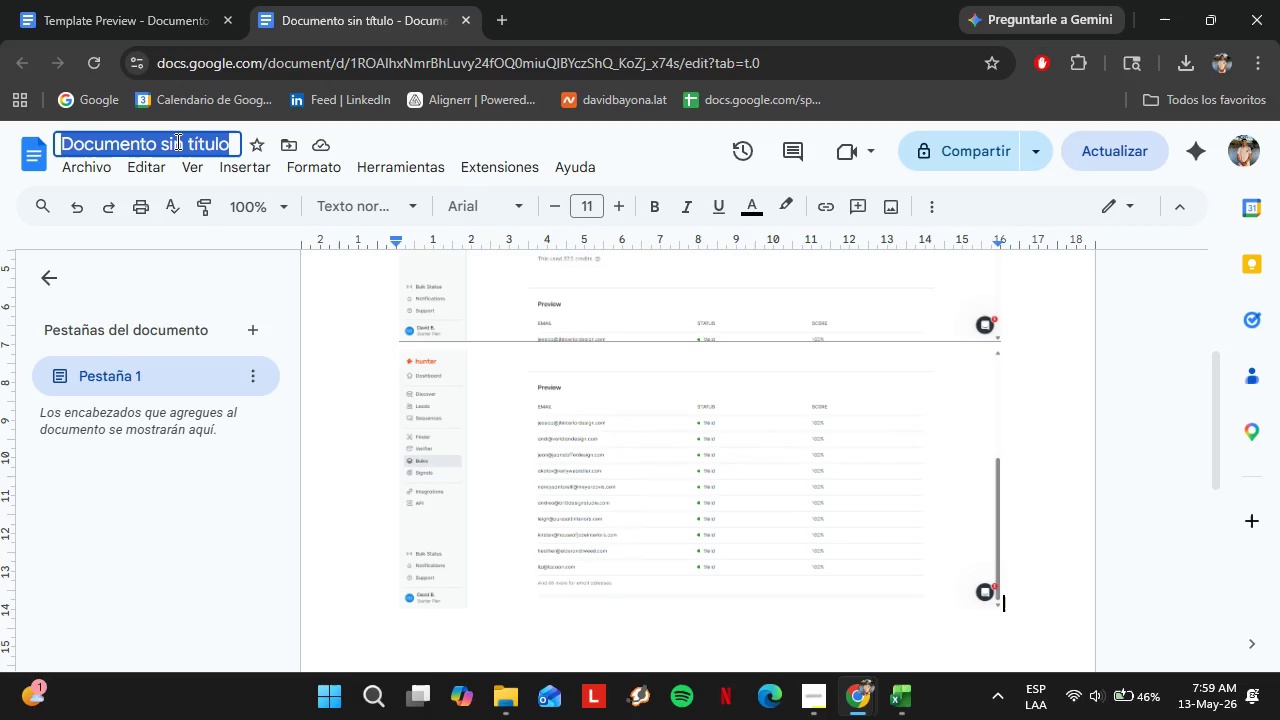 
triple_click([176, 141])
 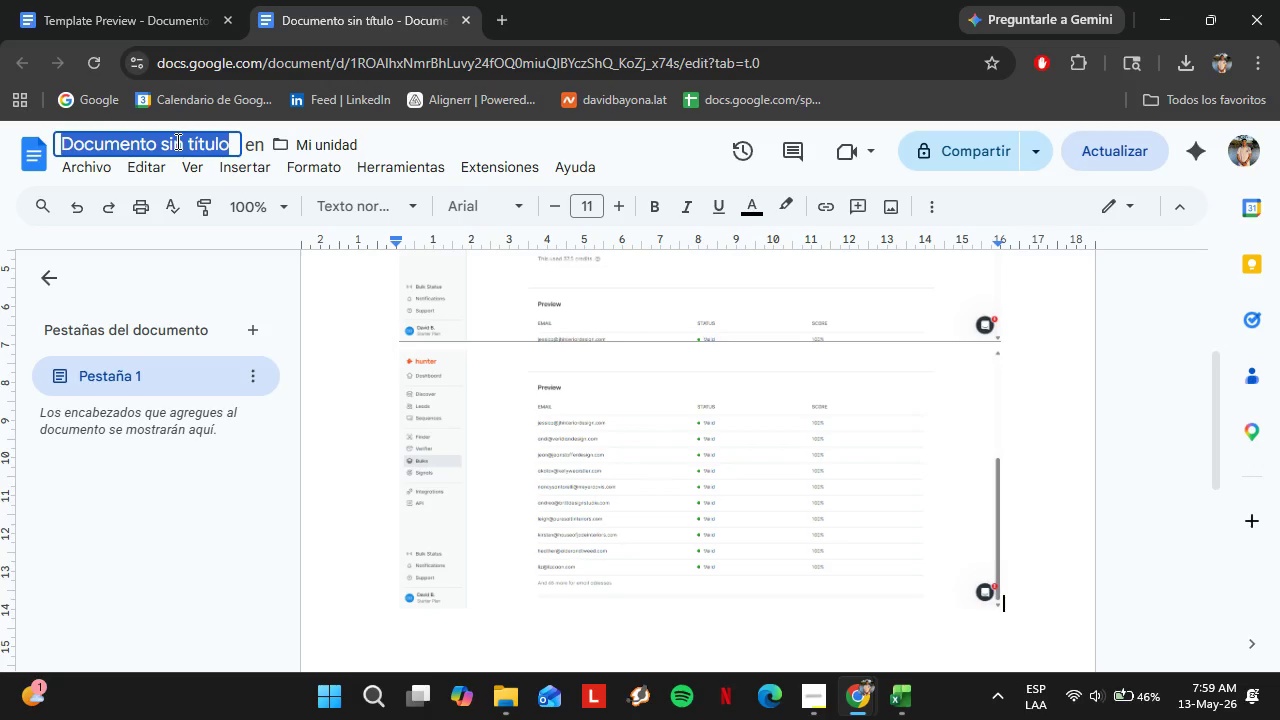 
key(Control+V)
 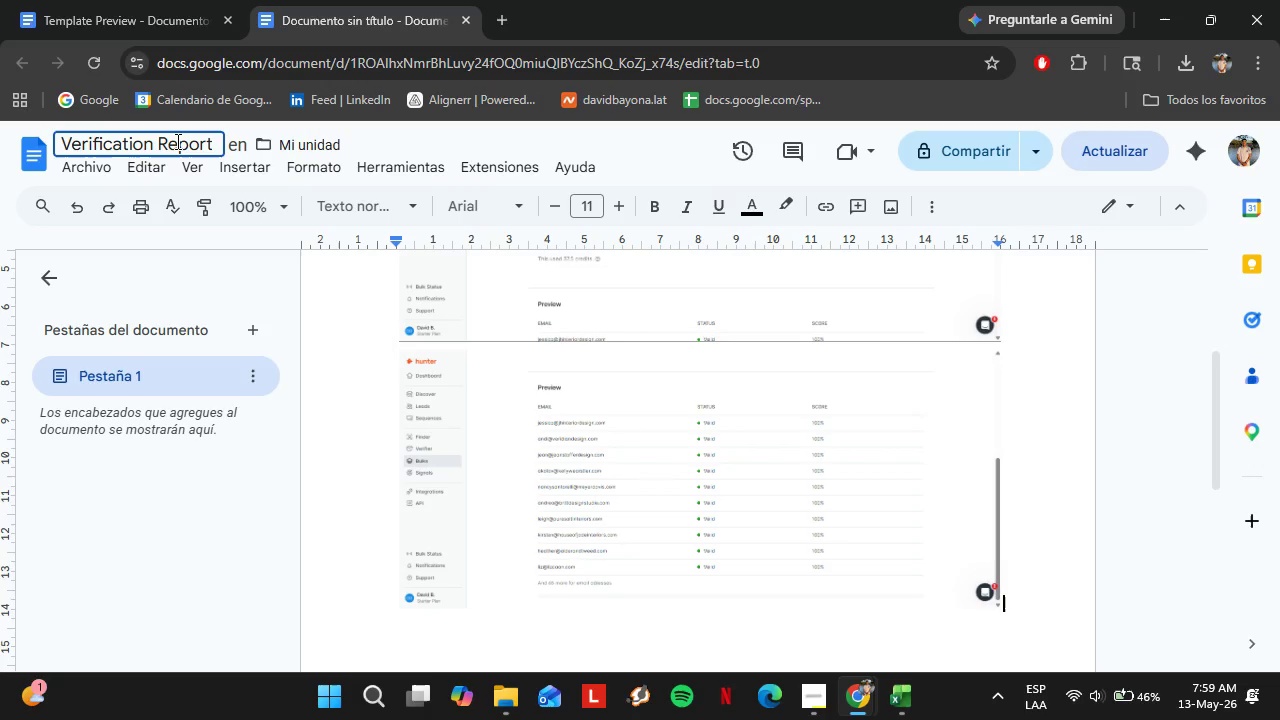 
key(Enter)
 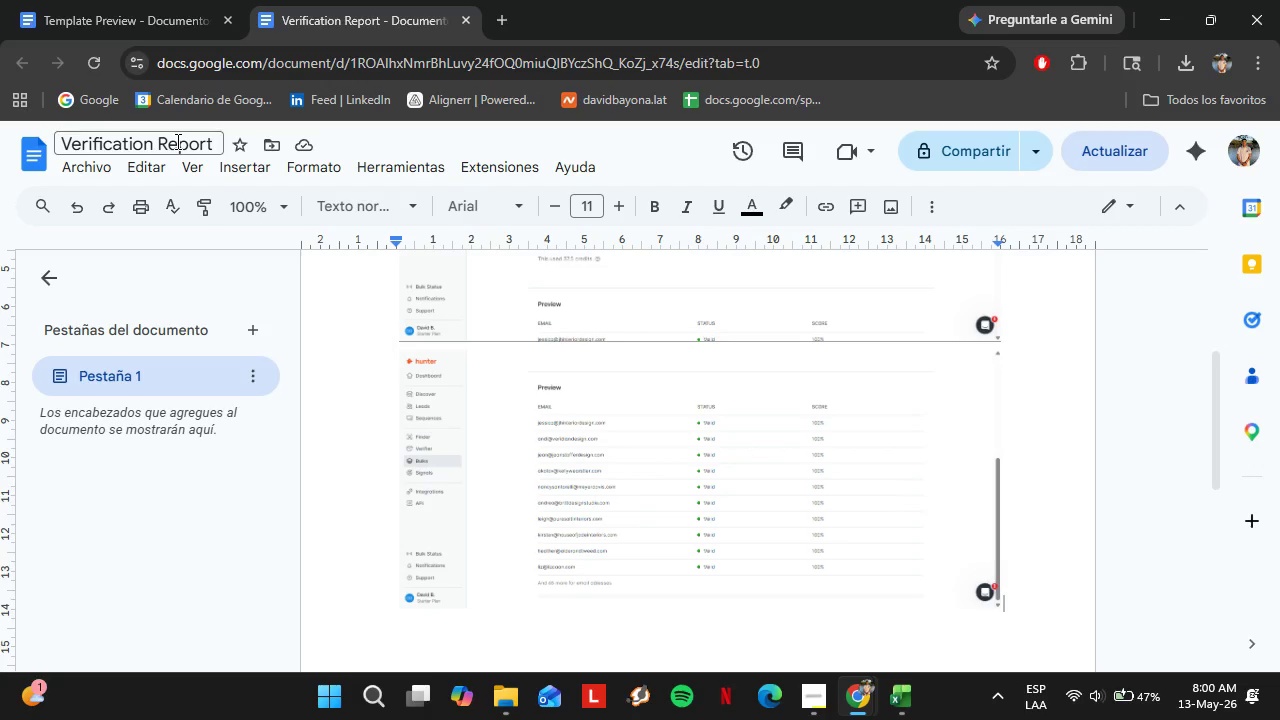 
wait(18.05)
 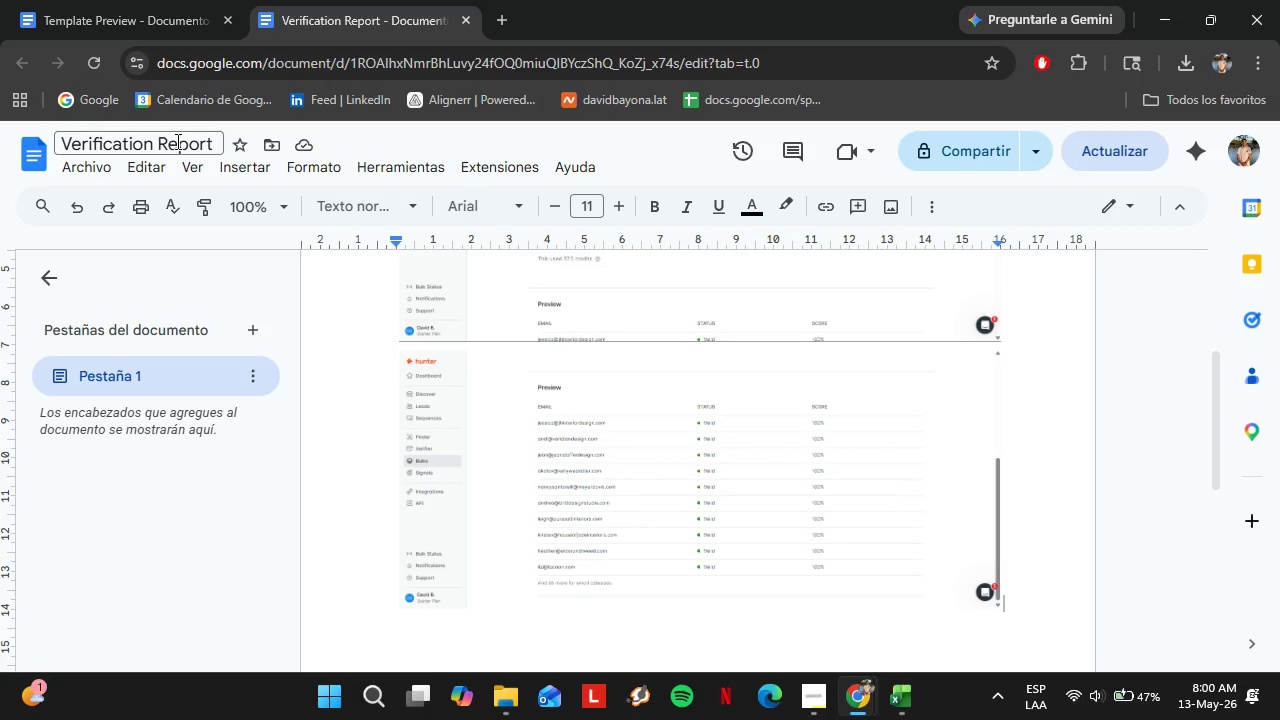 
left_click([89, 165])
 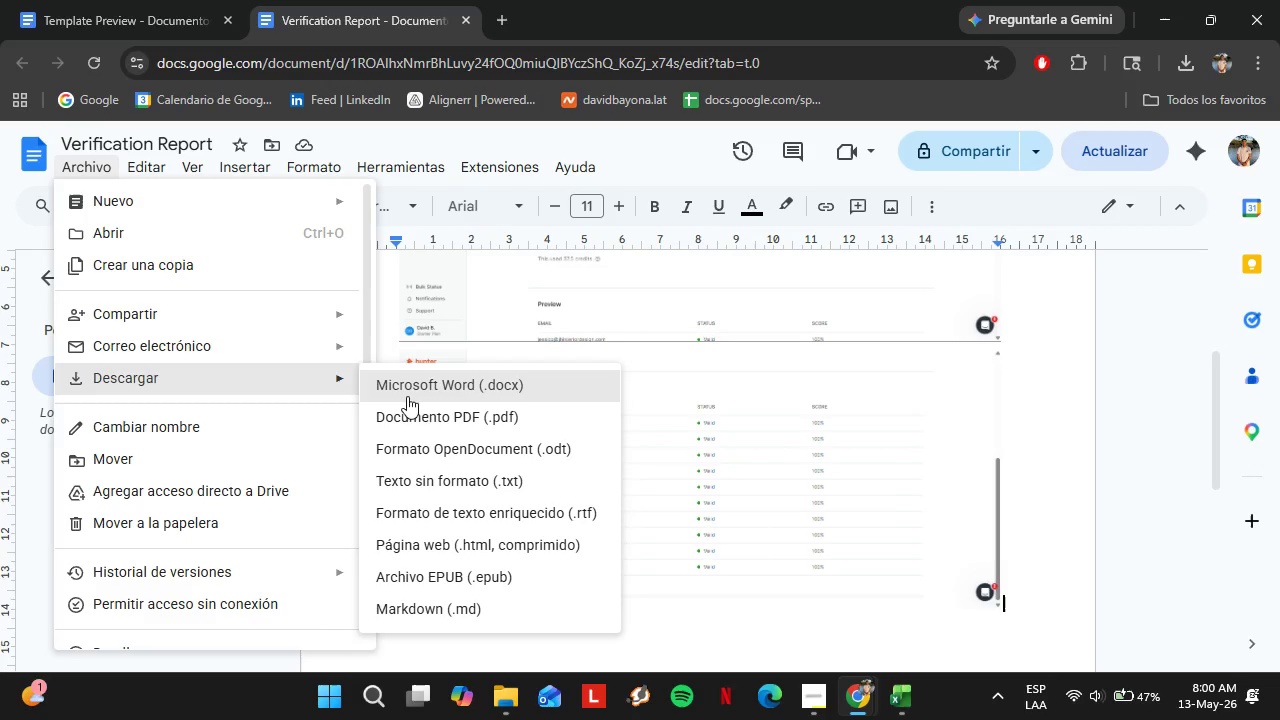 
left_click([449, 423])
 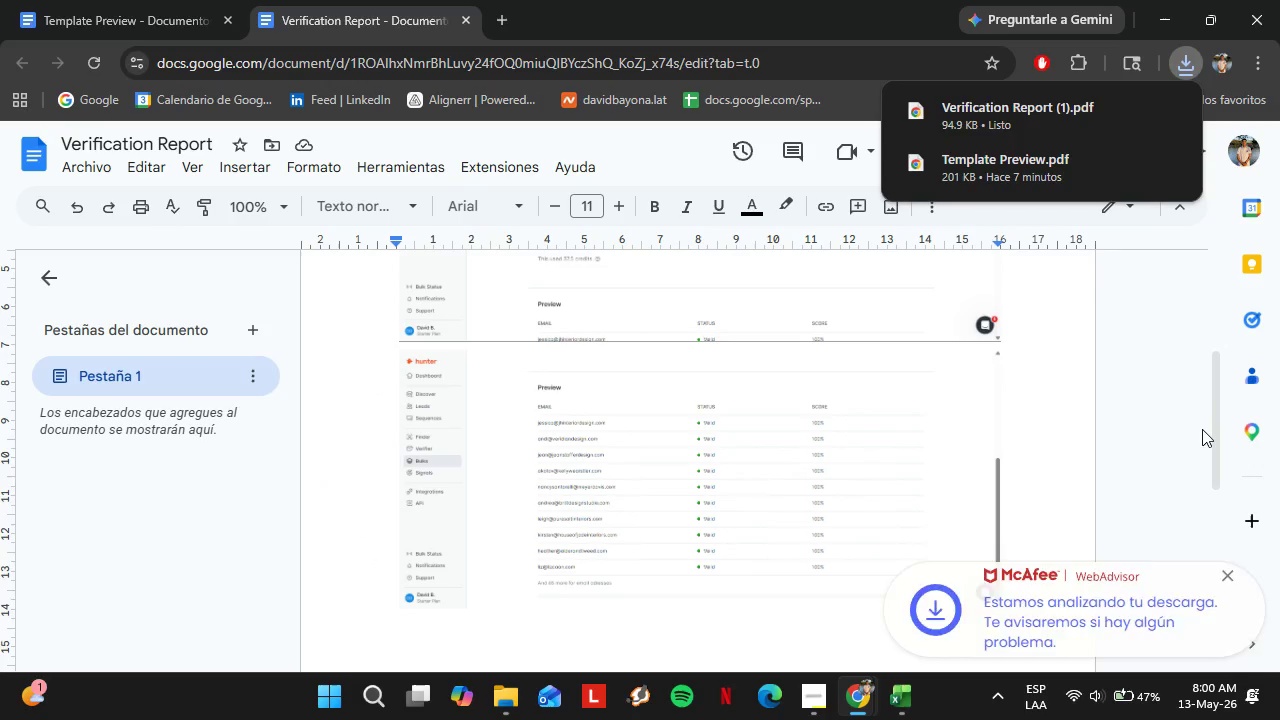 
wait(7.63)
 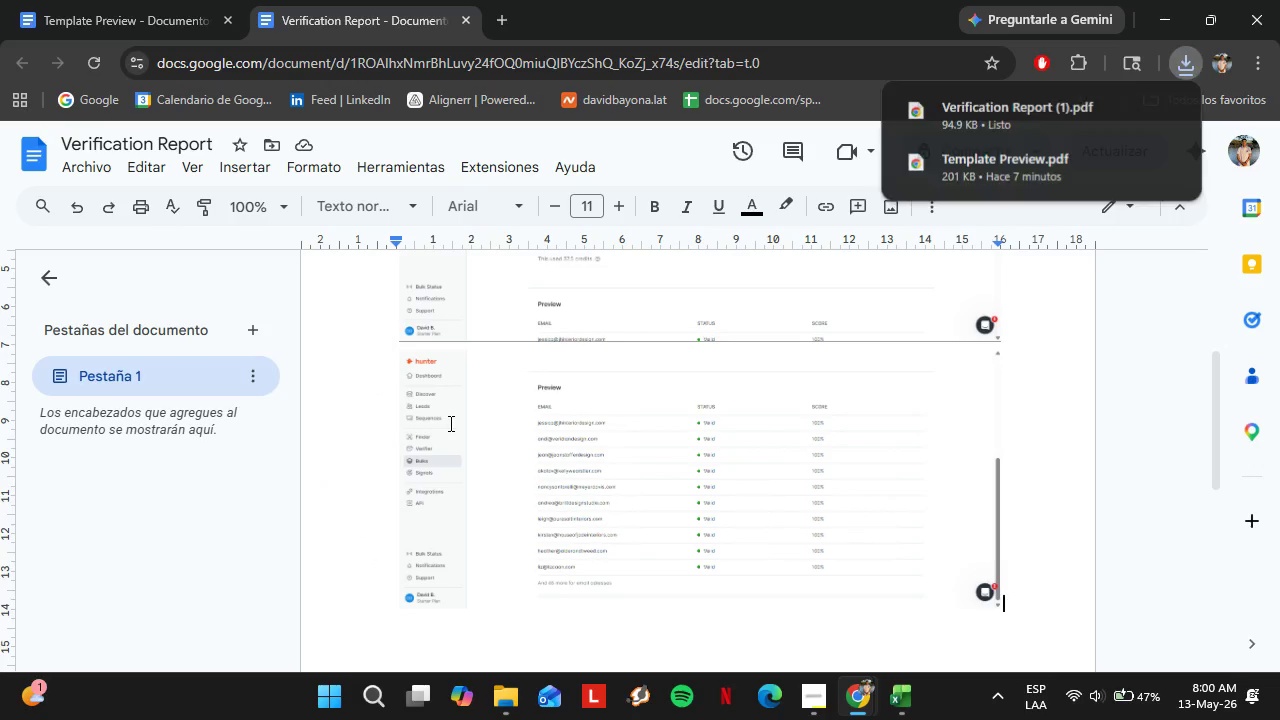 
mouse_move([829, 718])
 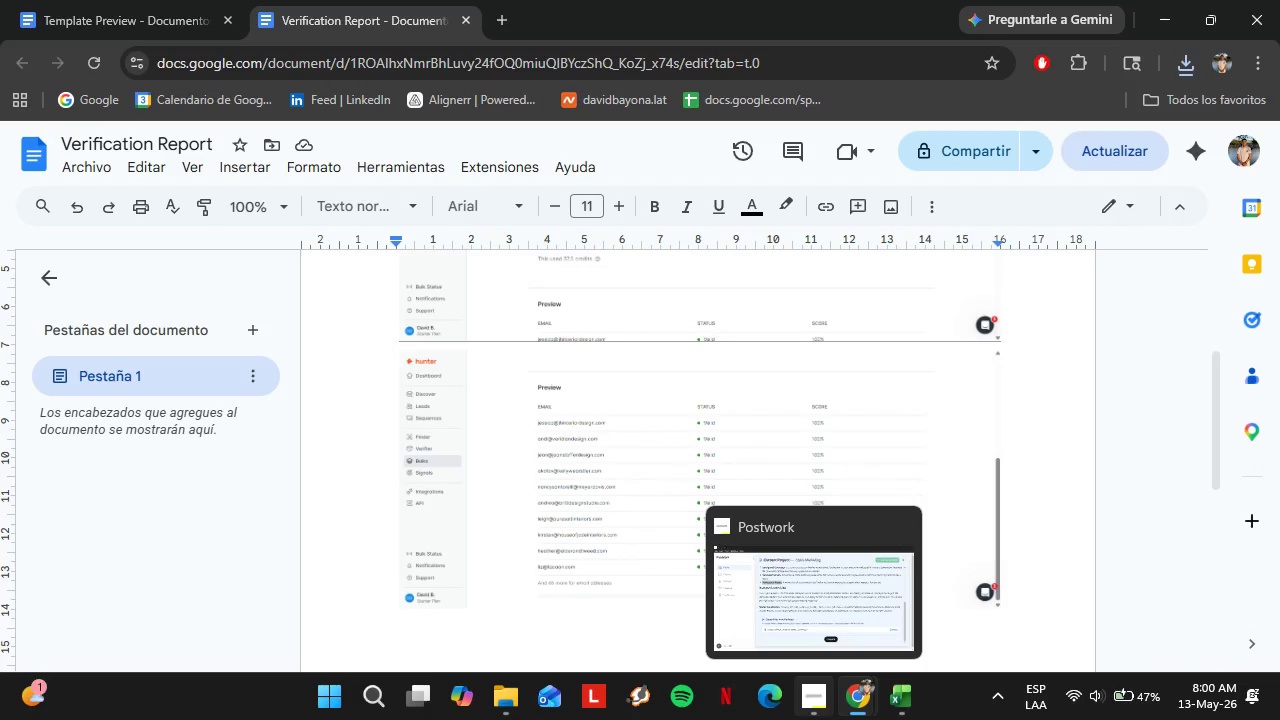 
left_click([823, 709])